 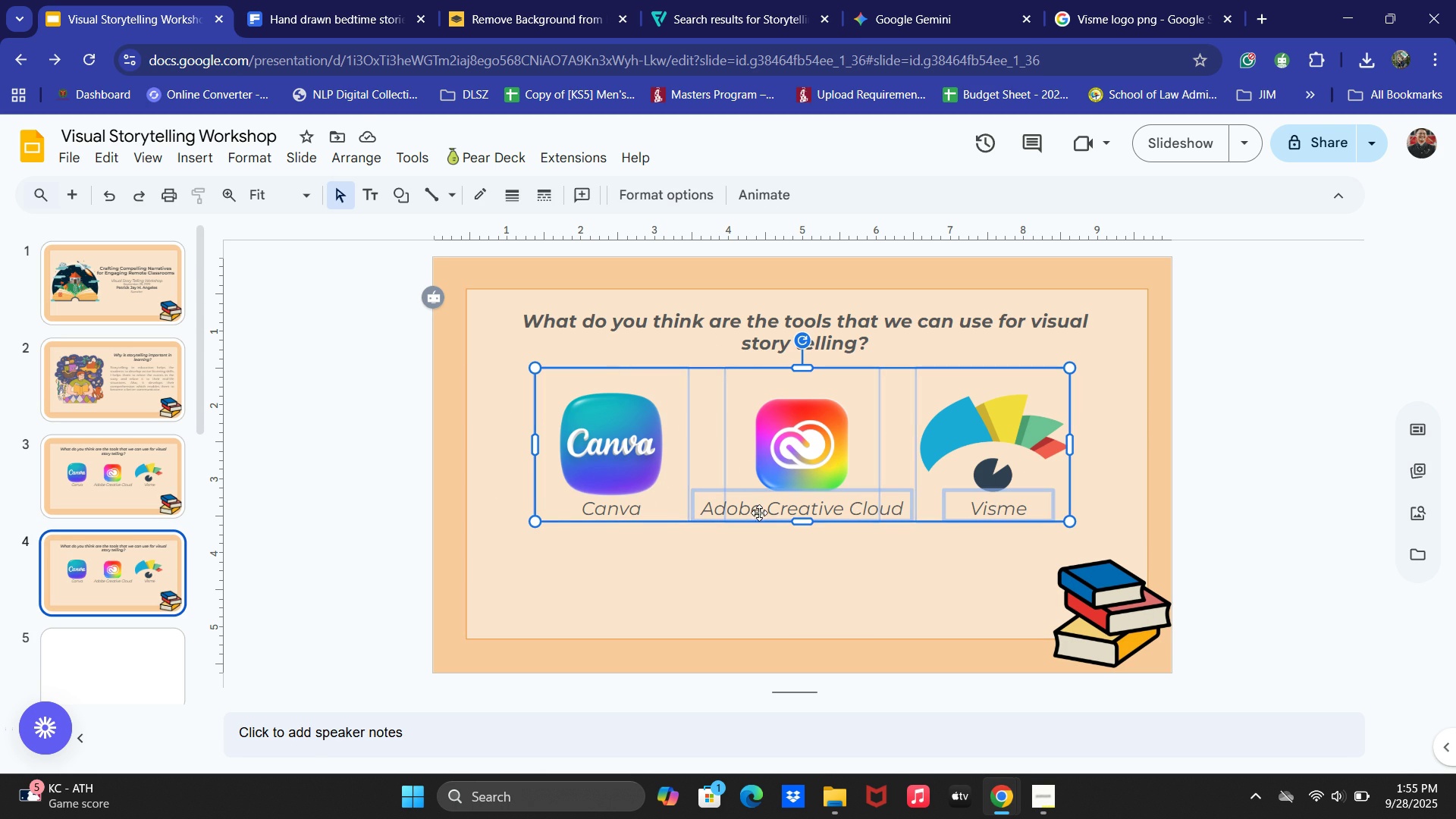 
left_click([613, 510])
 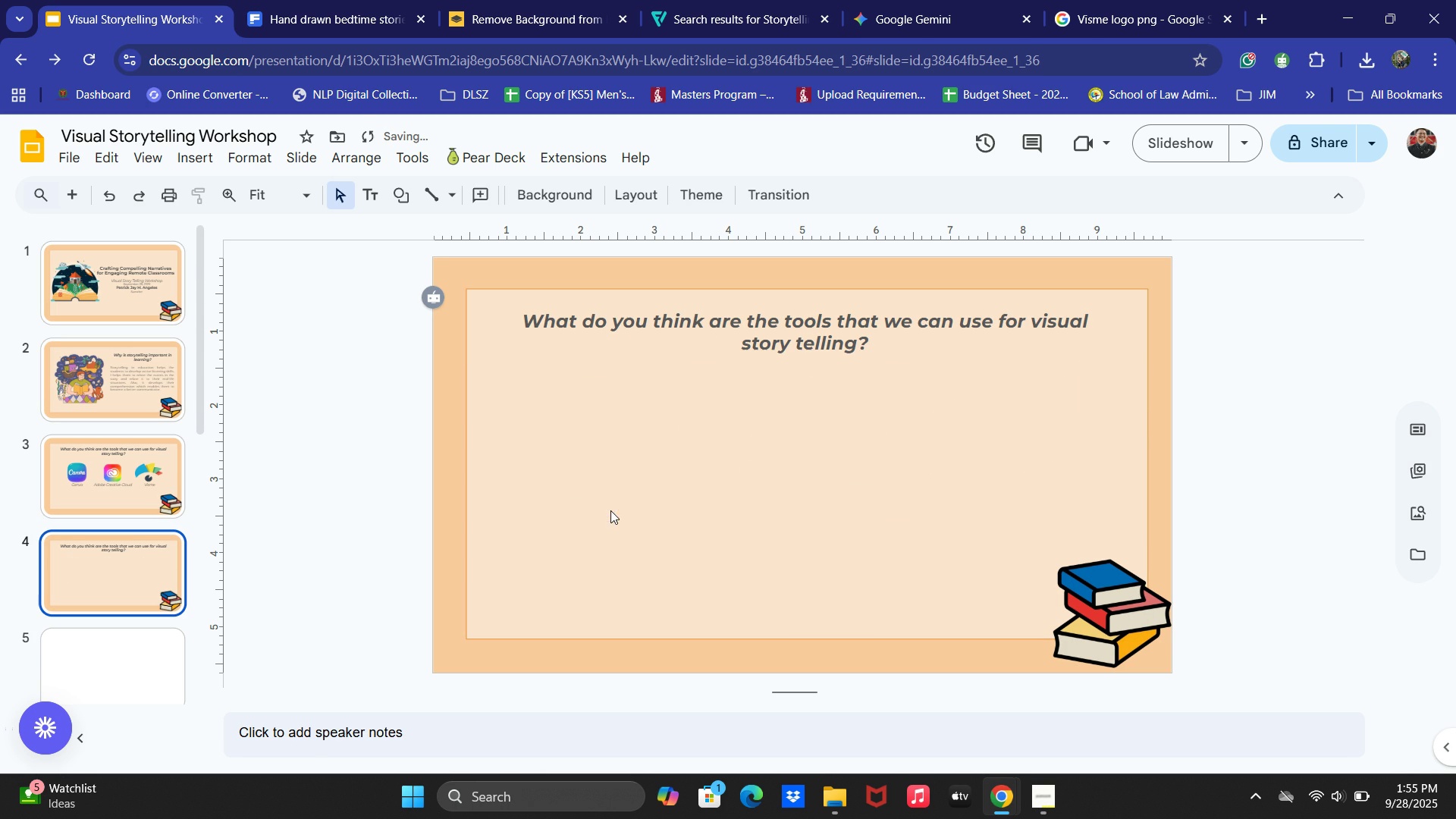 
key(Backspace)
 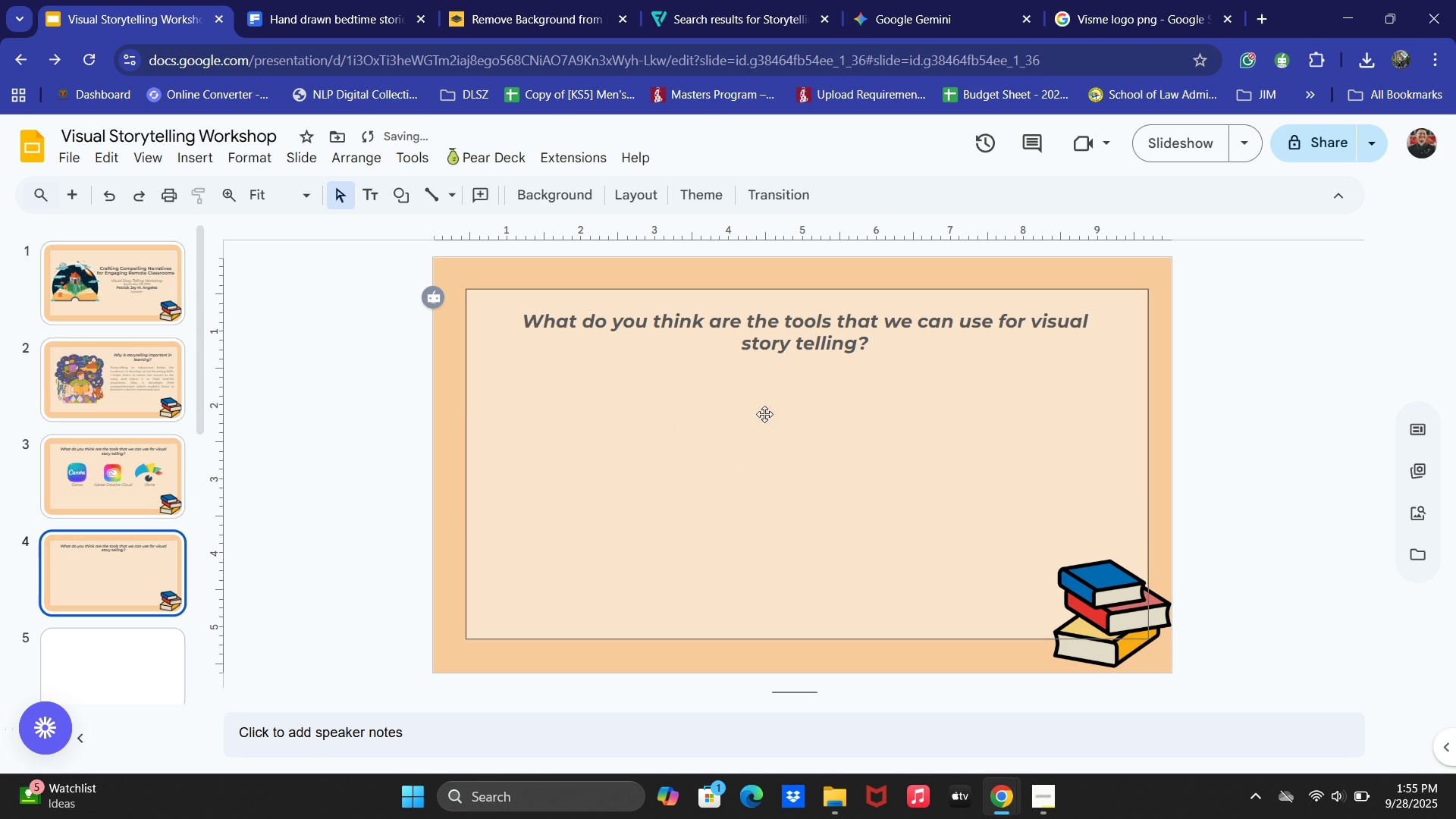 
left_click([796, 332])
 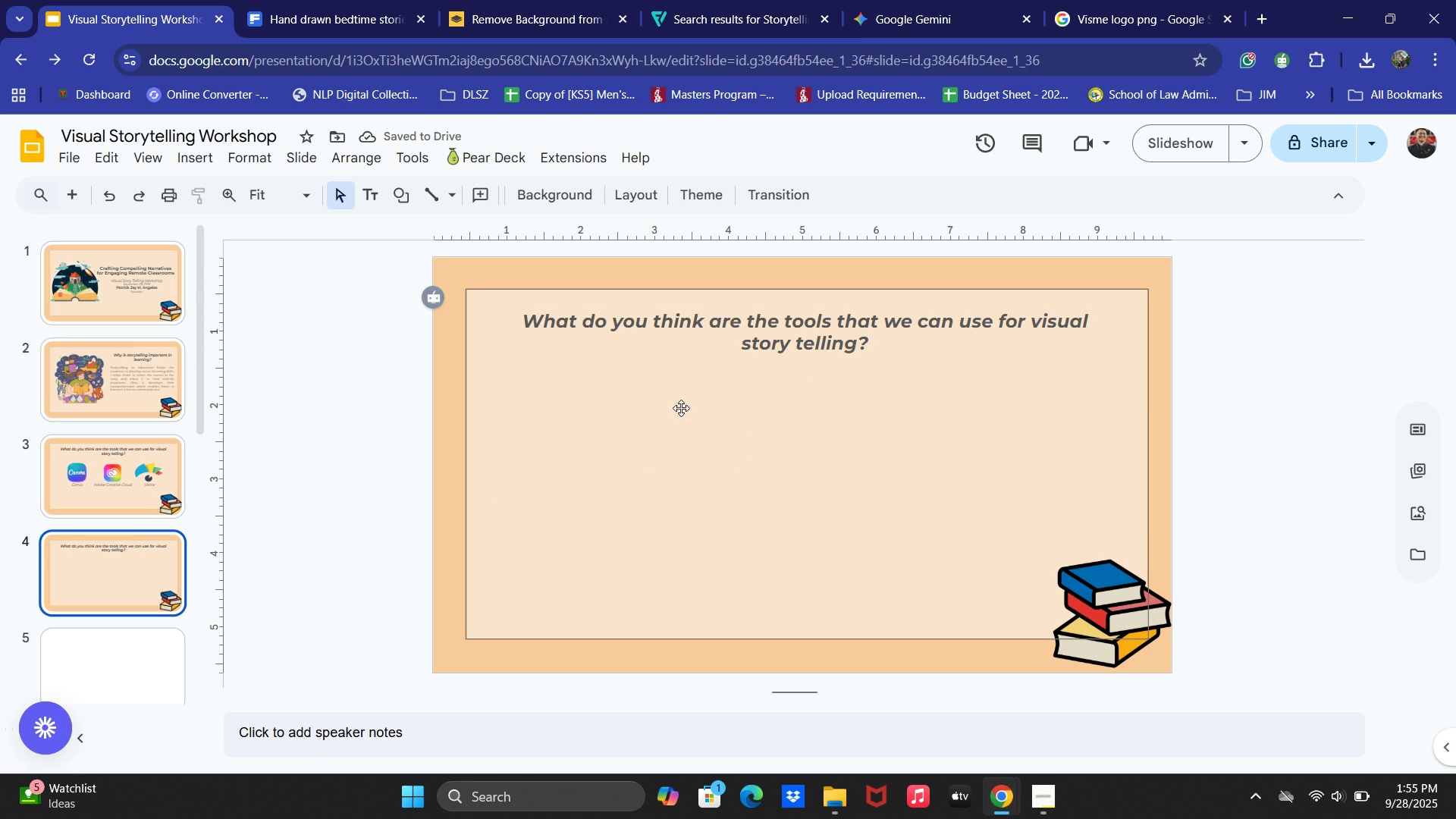 
left_click([119, 444])
 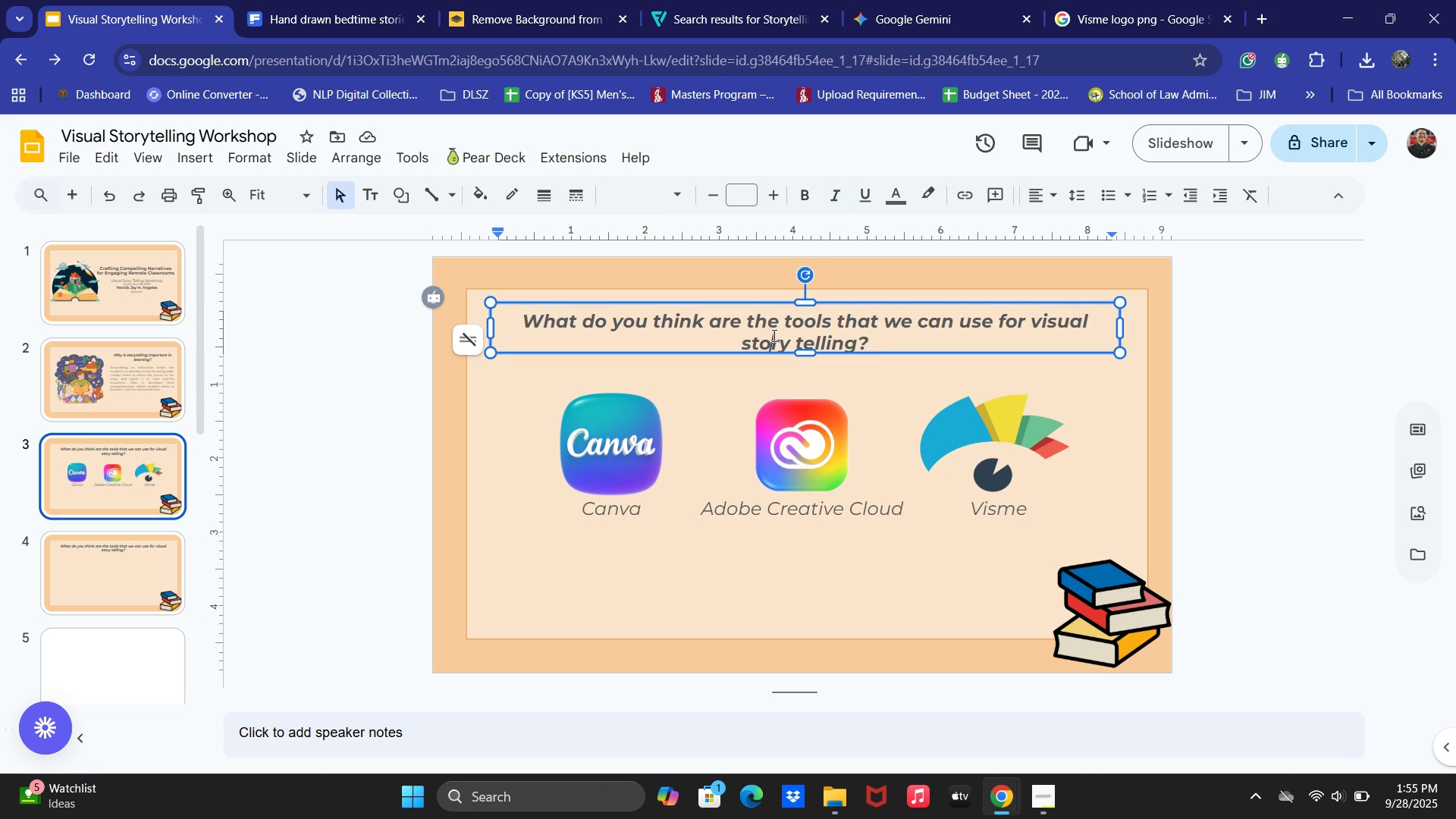 
key(Control+ControlLeft)
 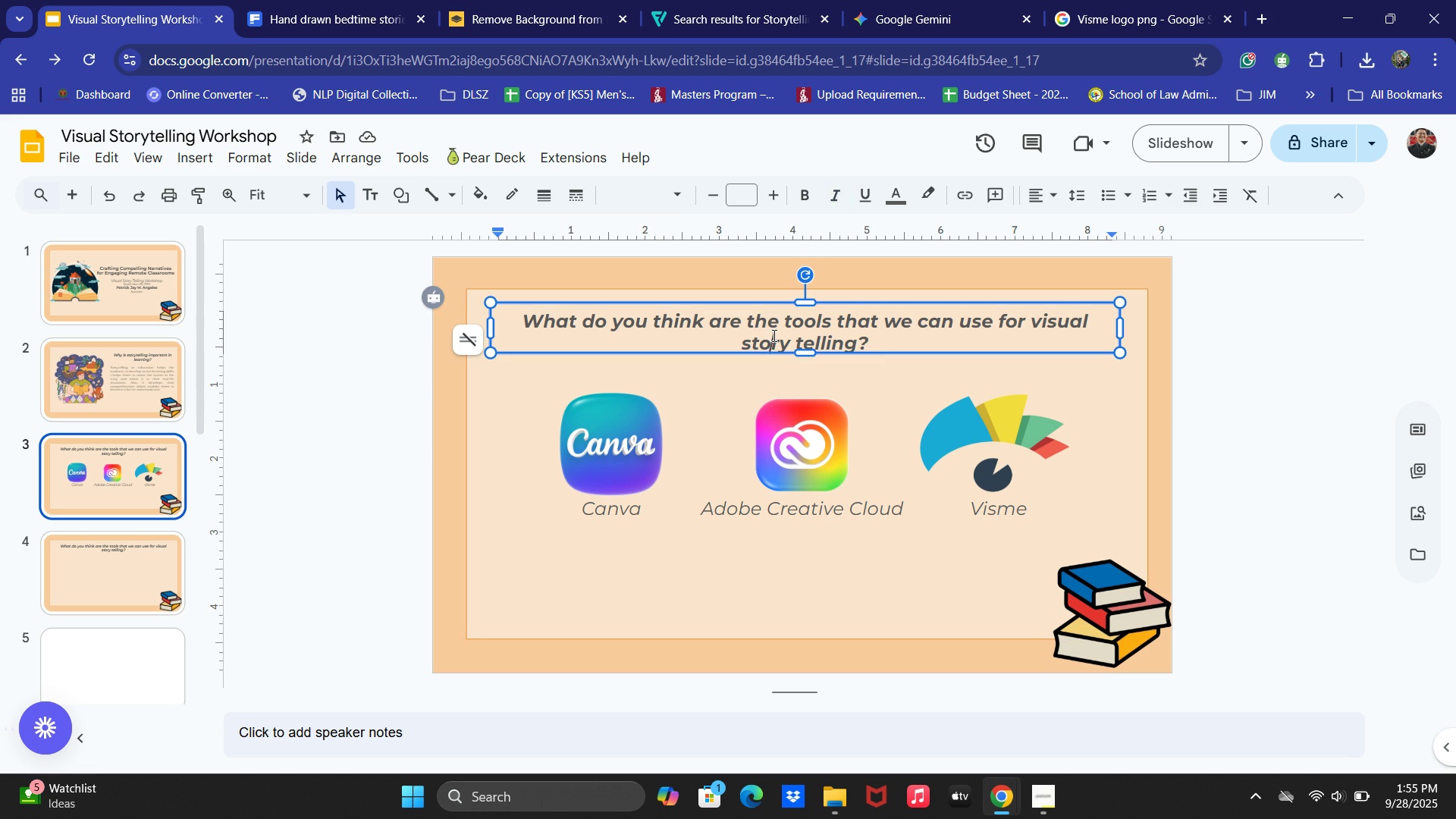 
type(aThe tools that you can use for Visual Story T)
key(Backspace)
key(Backspace)
type(telling)